 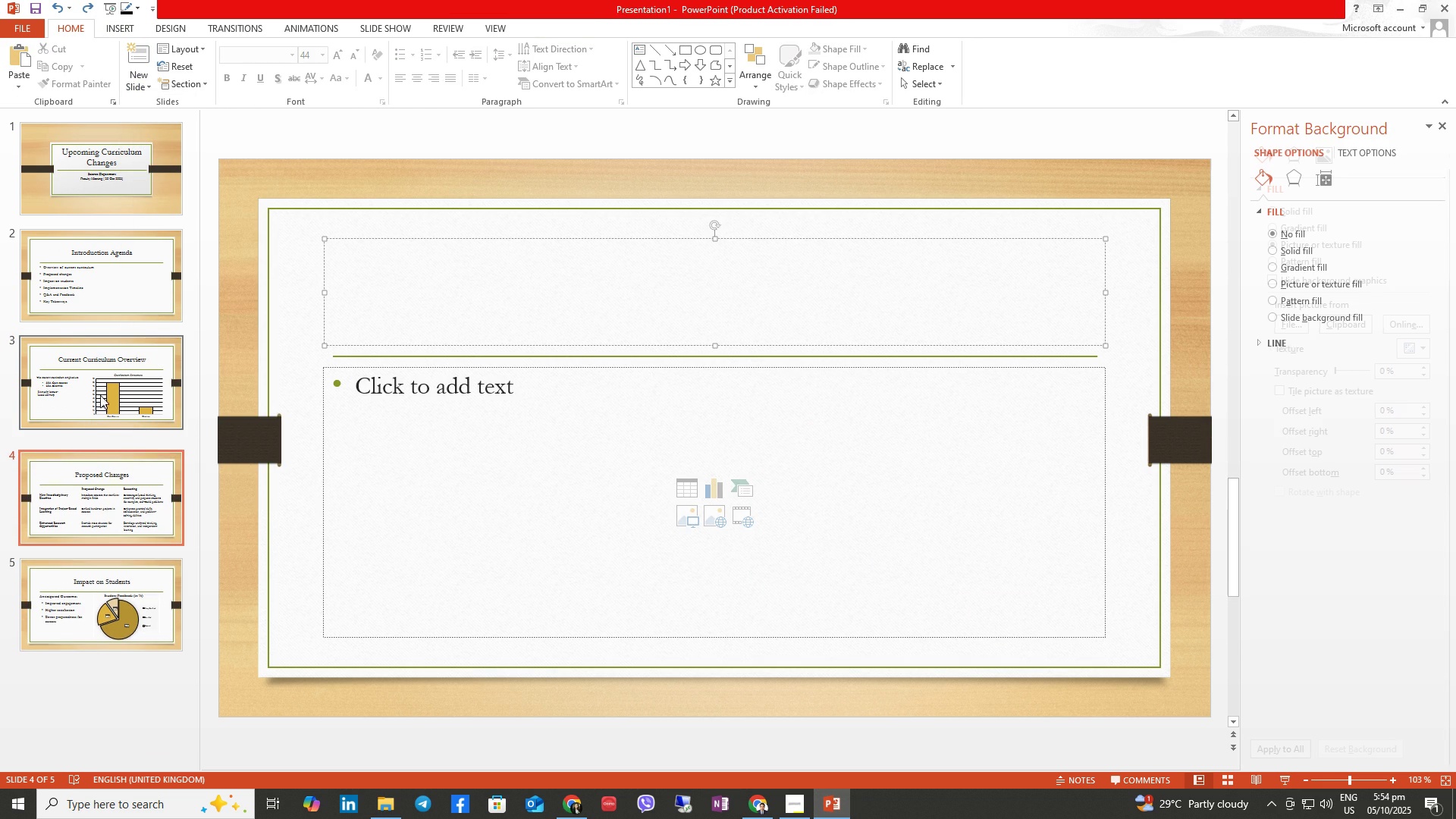 
left_click([127, 602])
 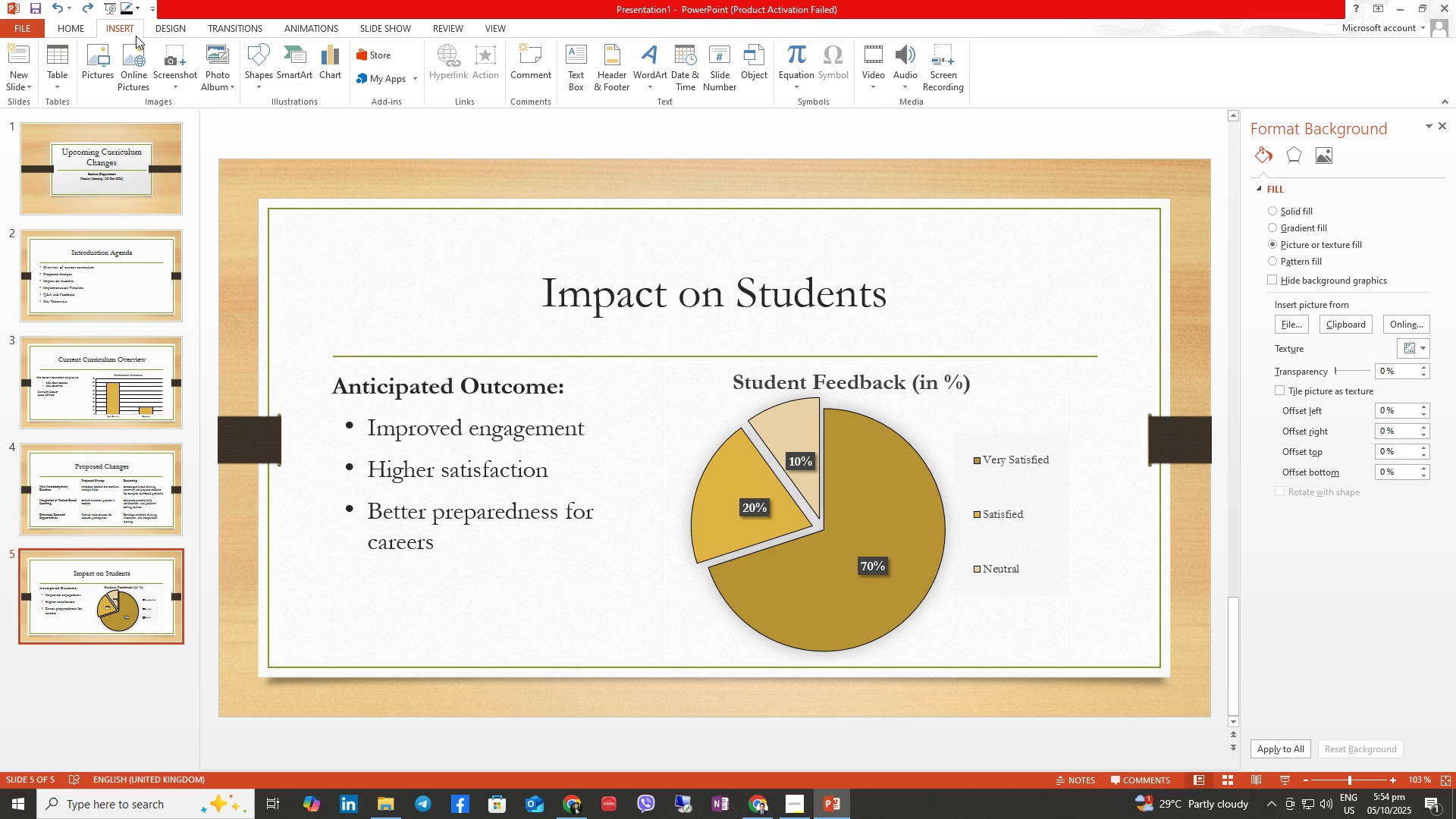 
left_click([136, 36])
 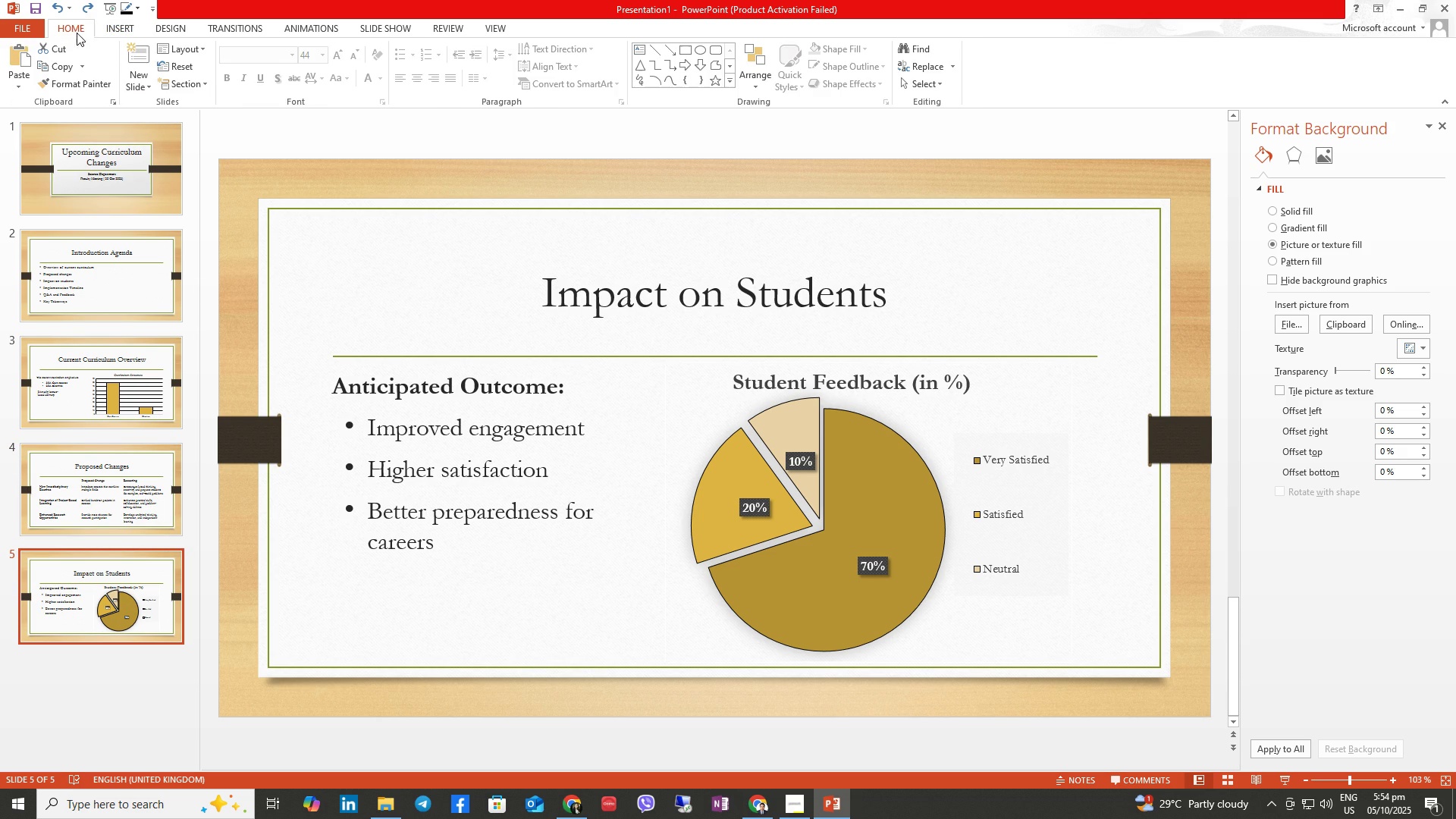 
left_click([76, 33])
 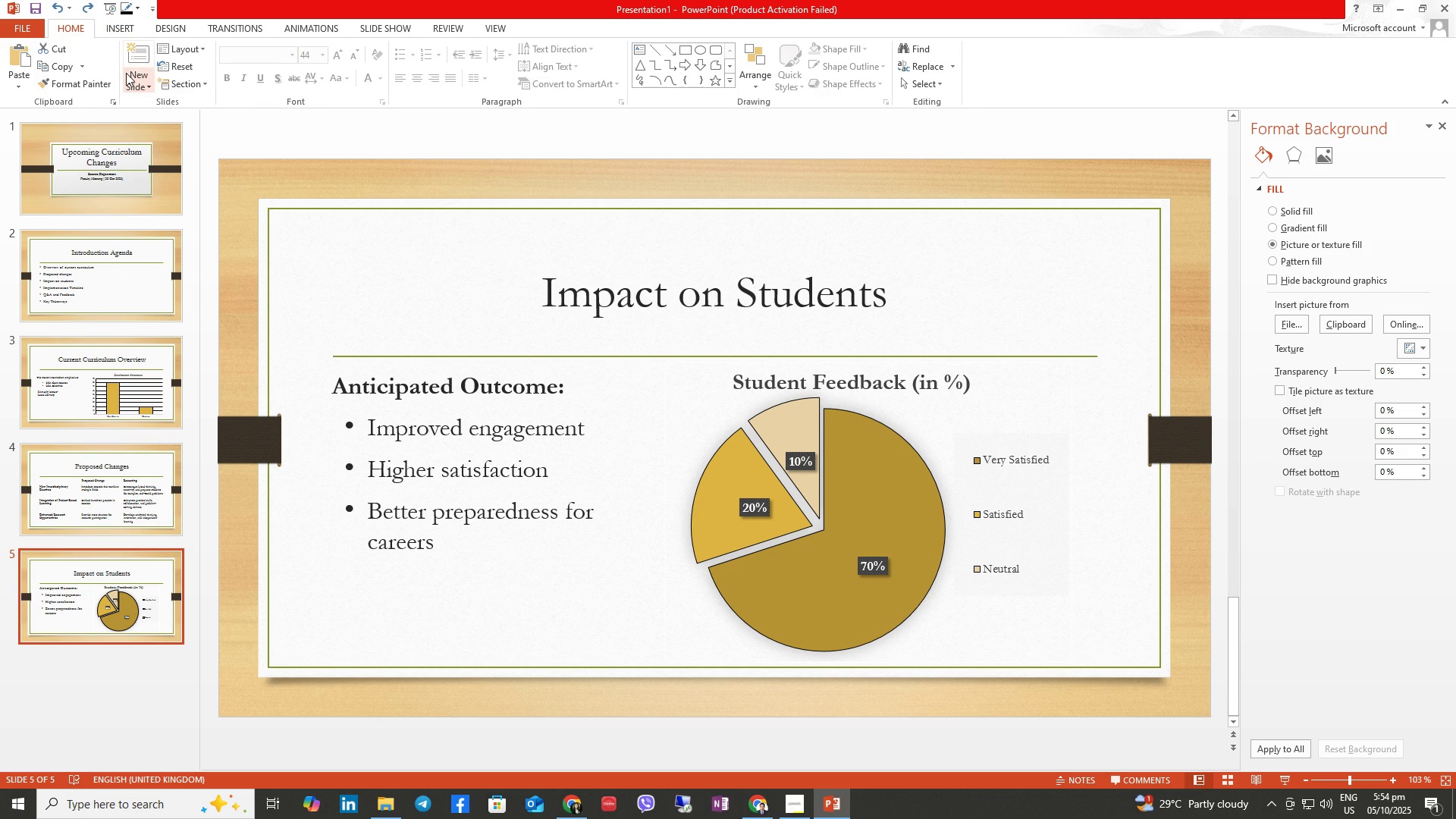 
left_click([126, 73])
 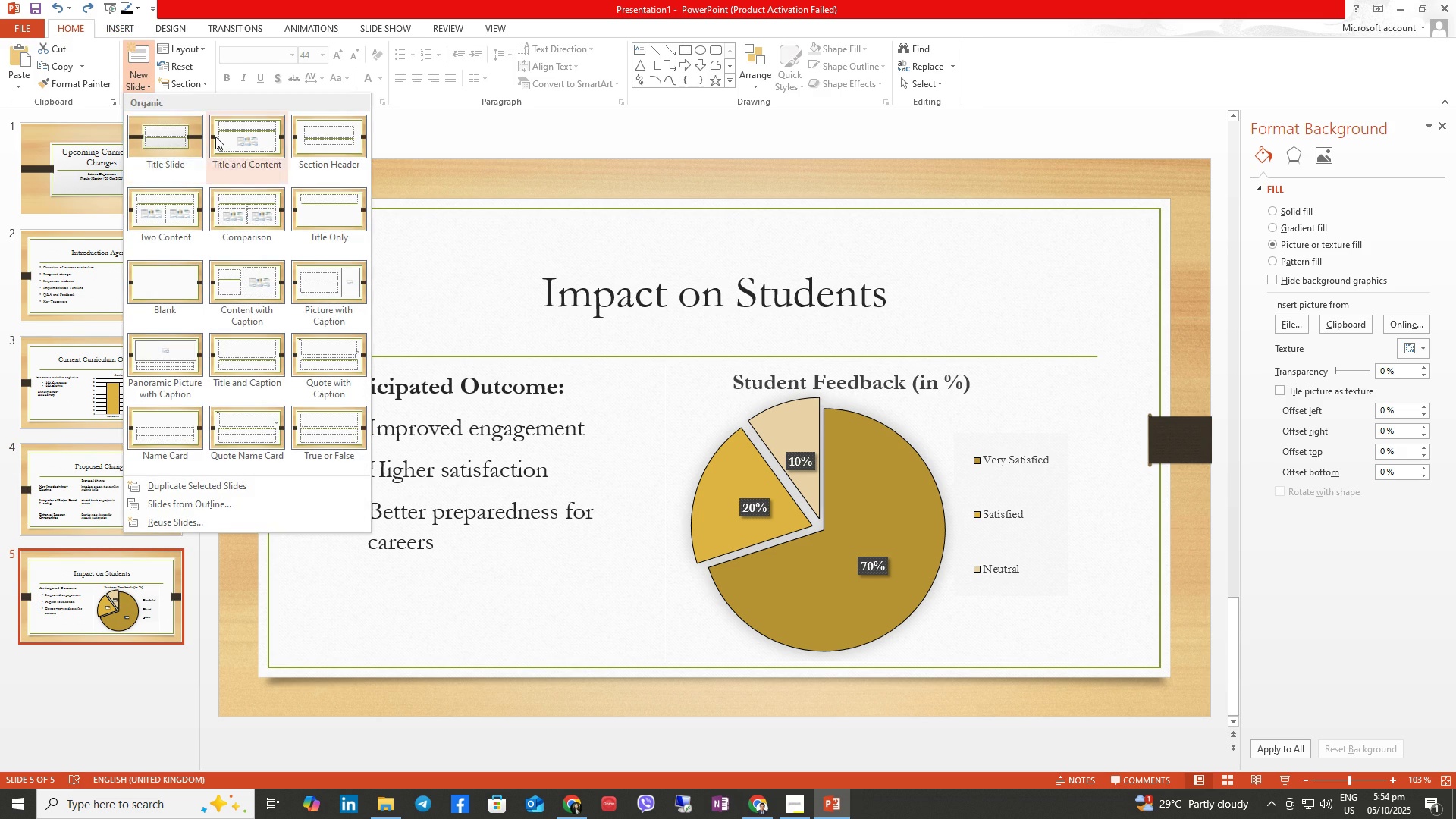 
left_click([215, 136])
 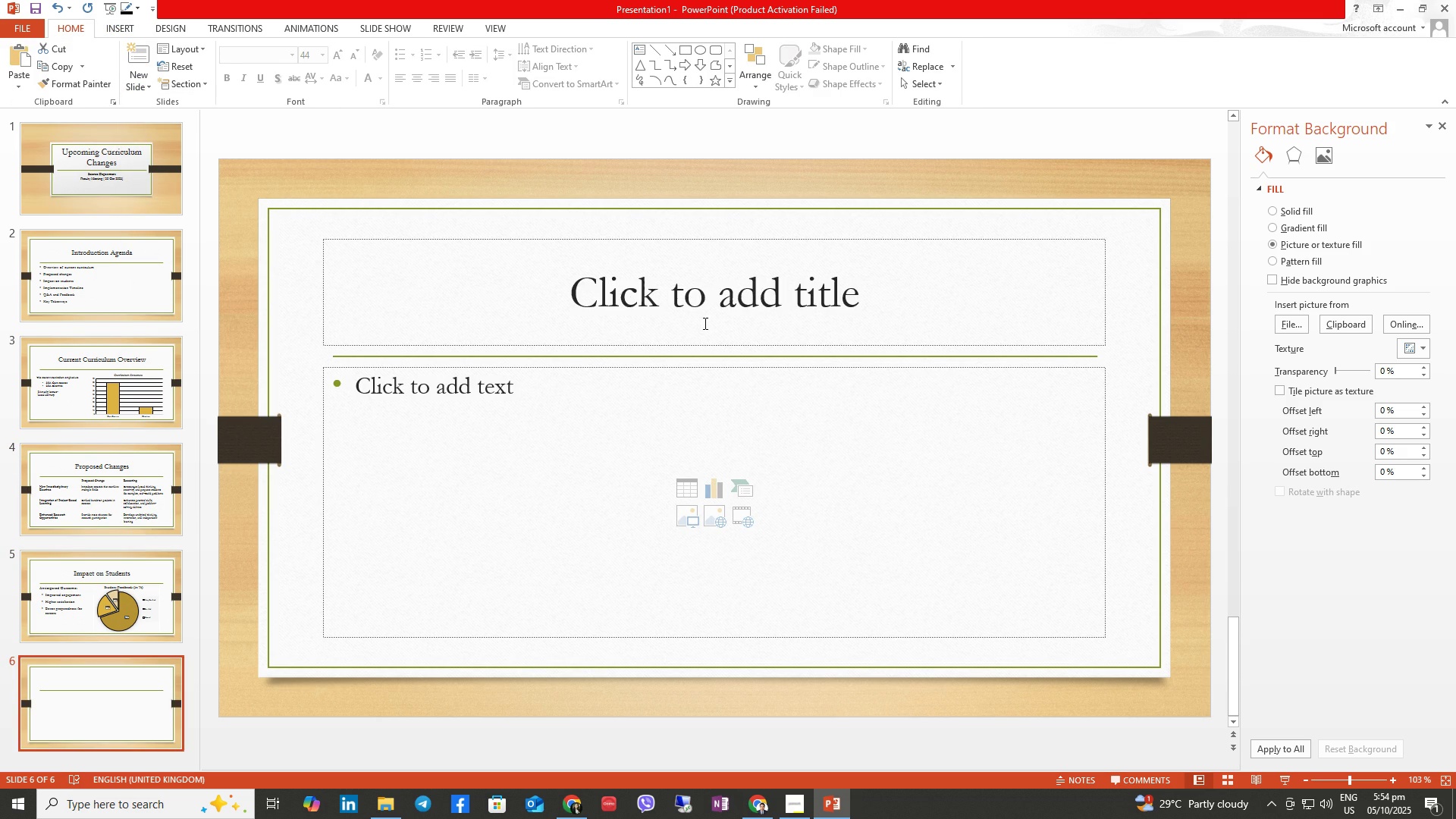 
left_click([704, 323])